 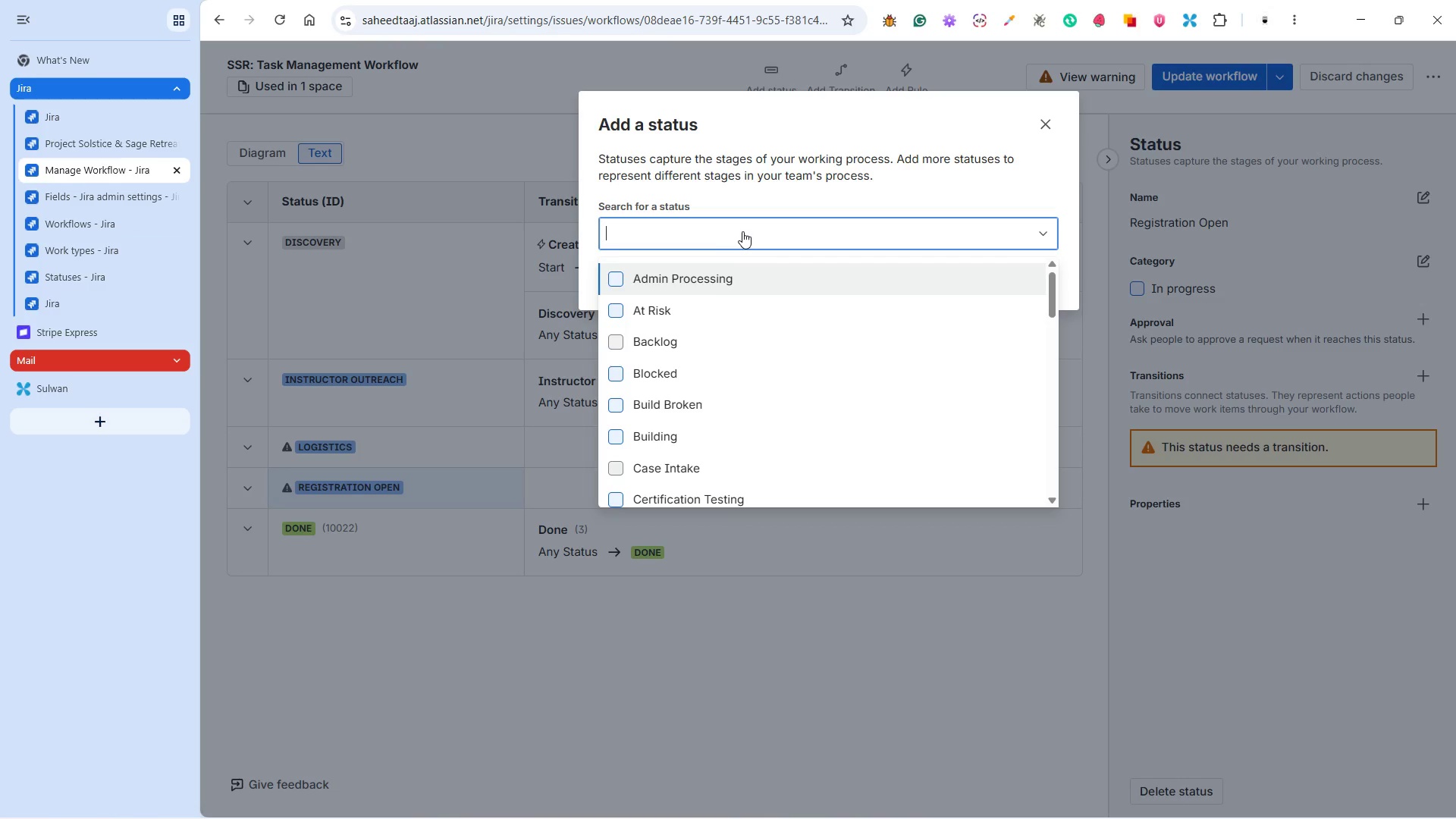 
type(Live)
 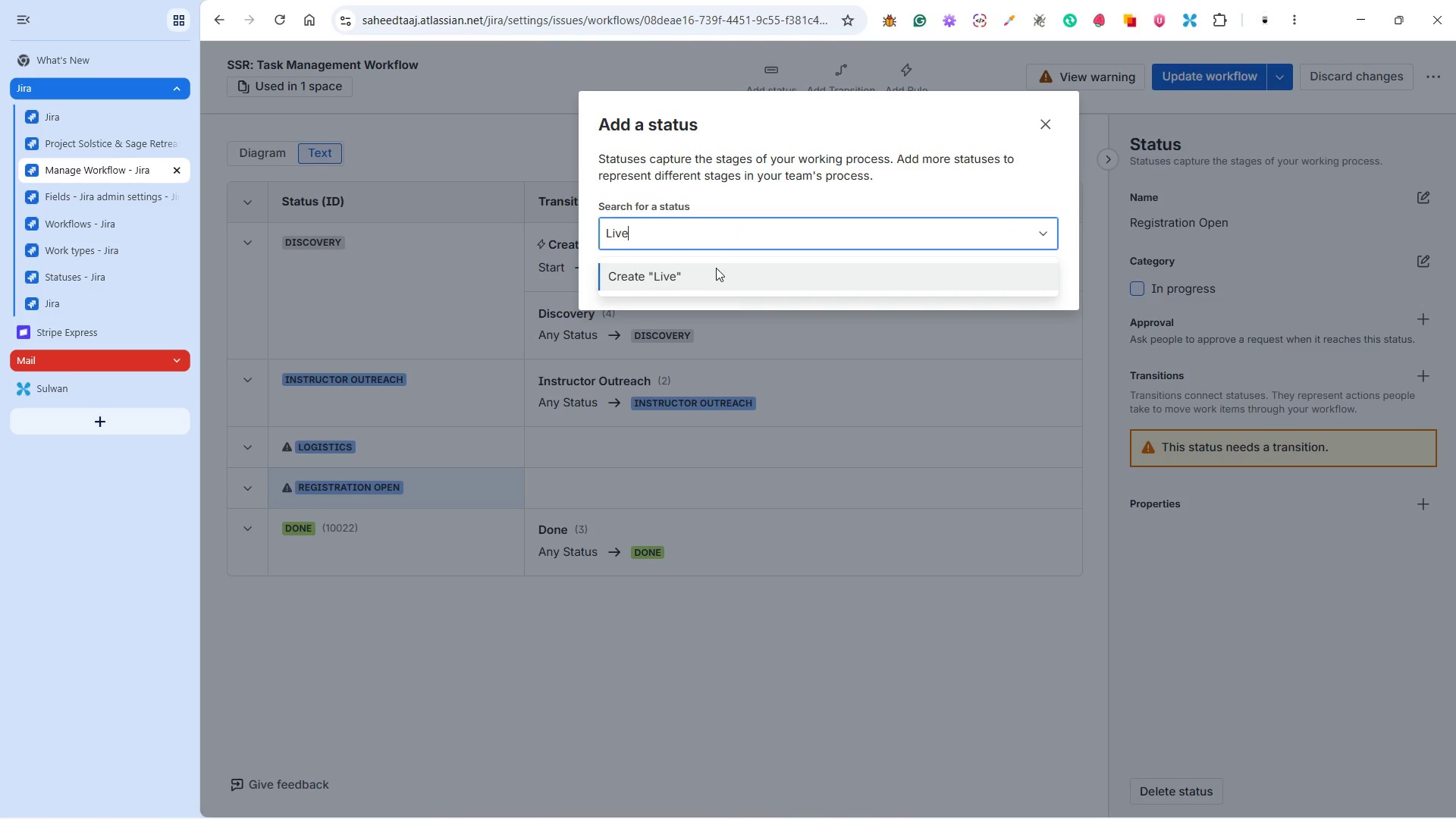 
left_click([694, 278])
 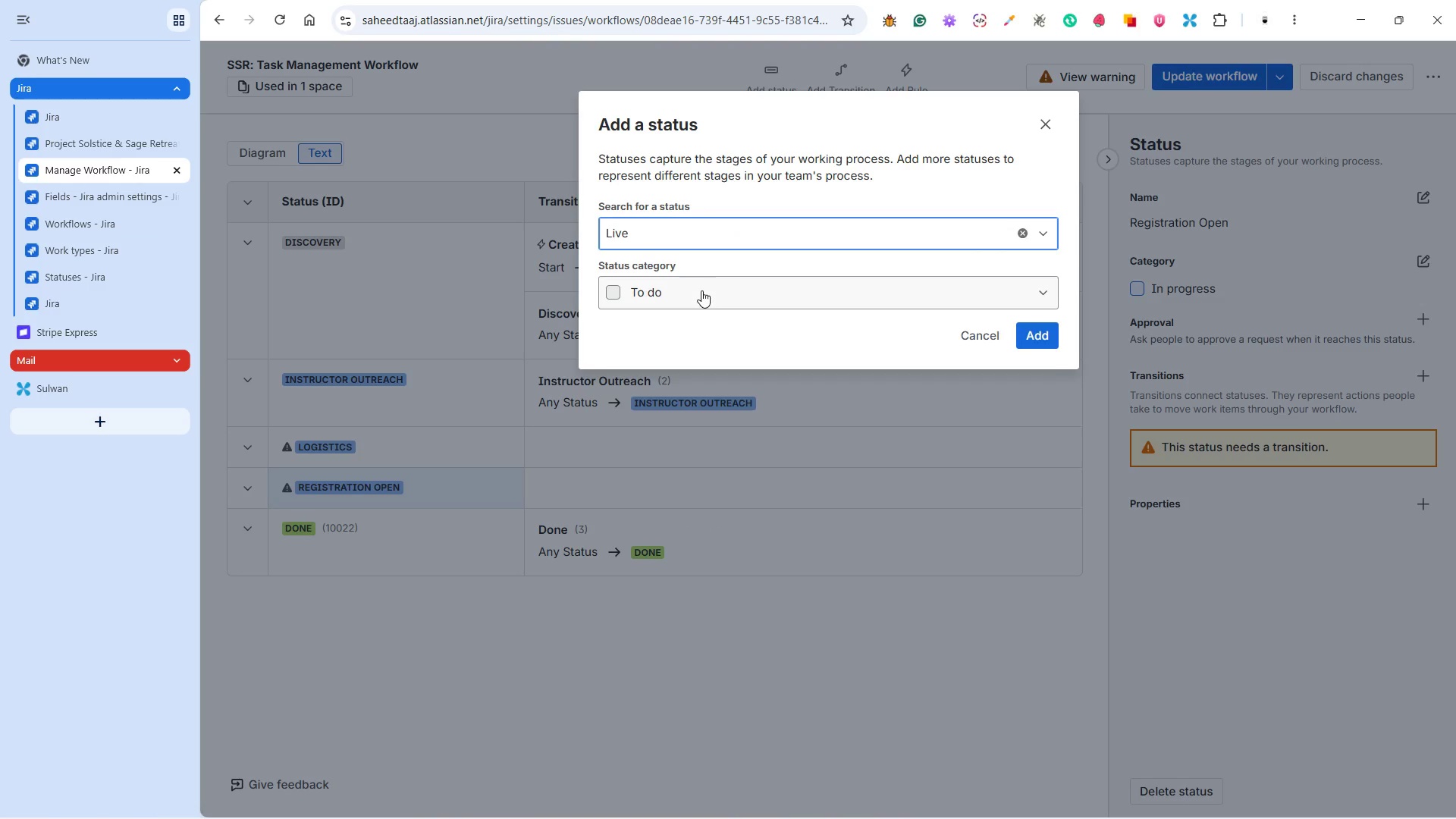 
left_click([701, 292])
 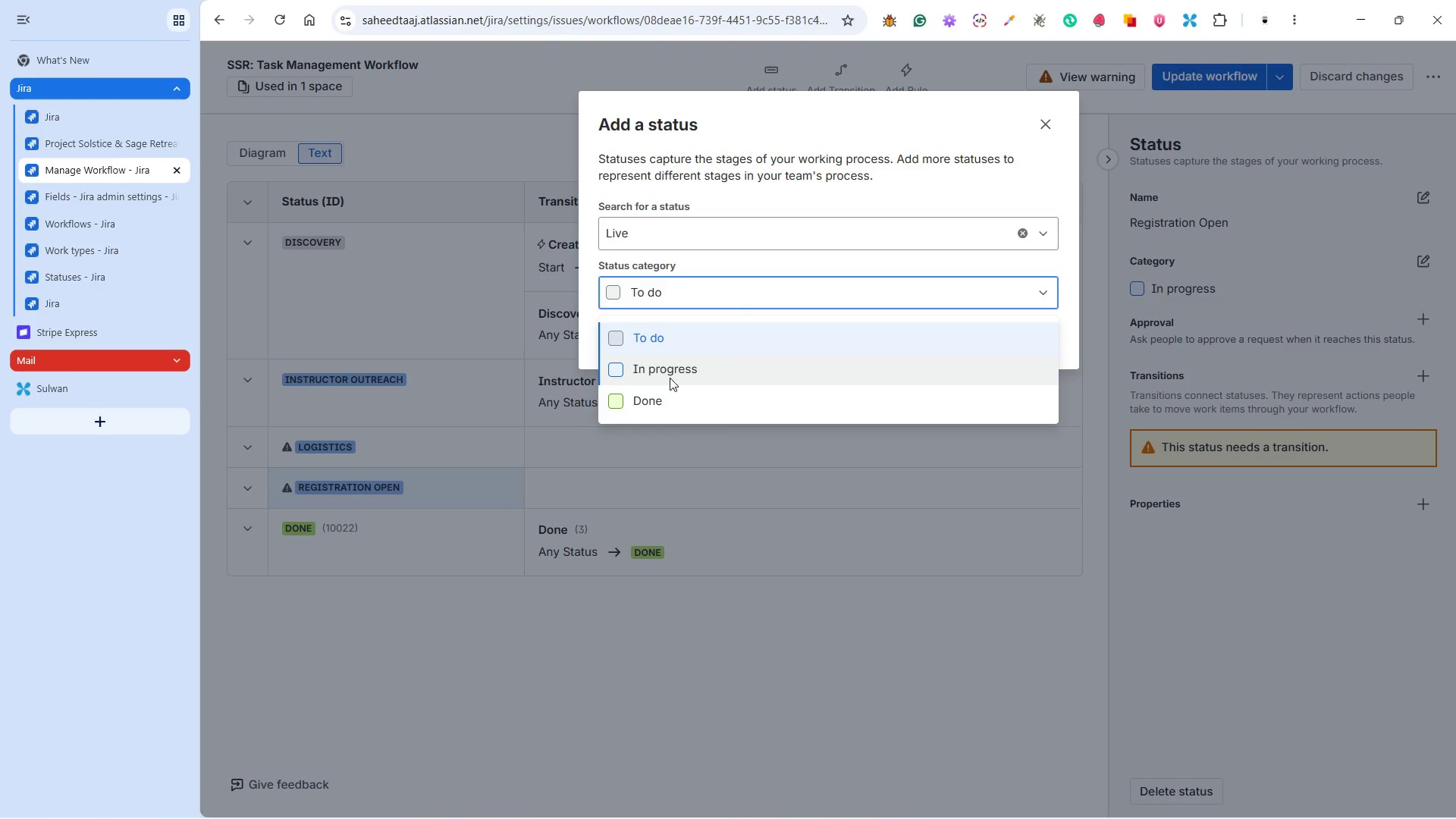 
left_click([670, 374])
 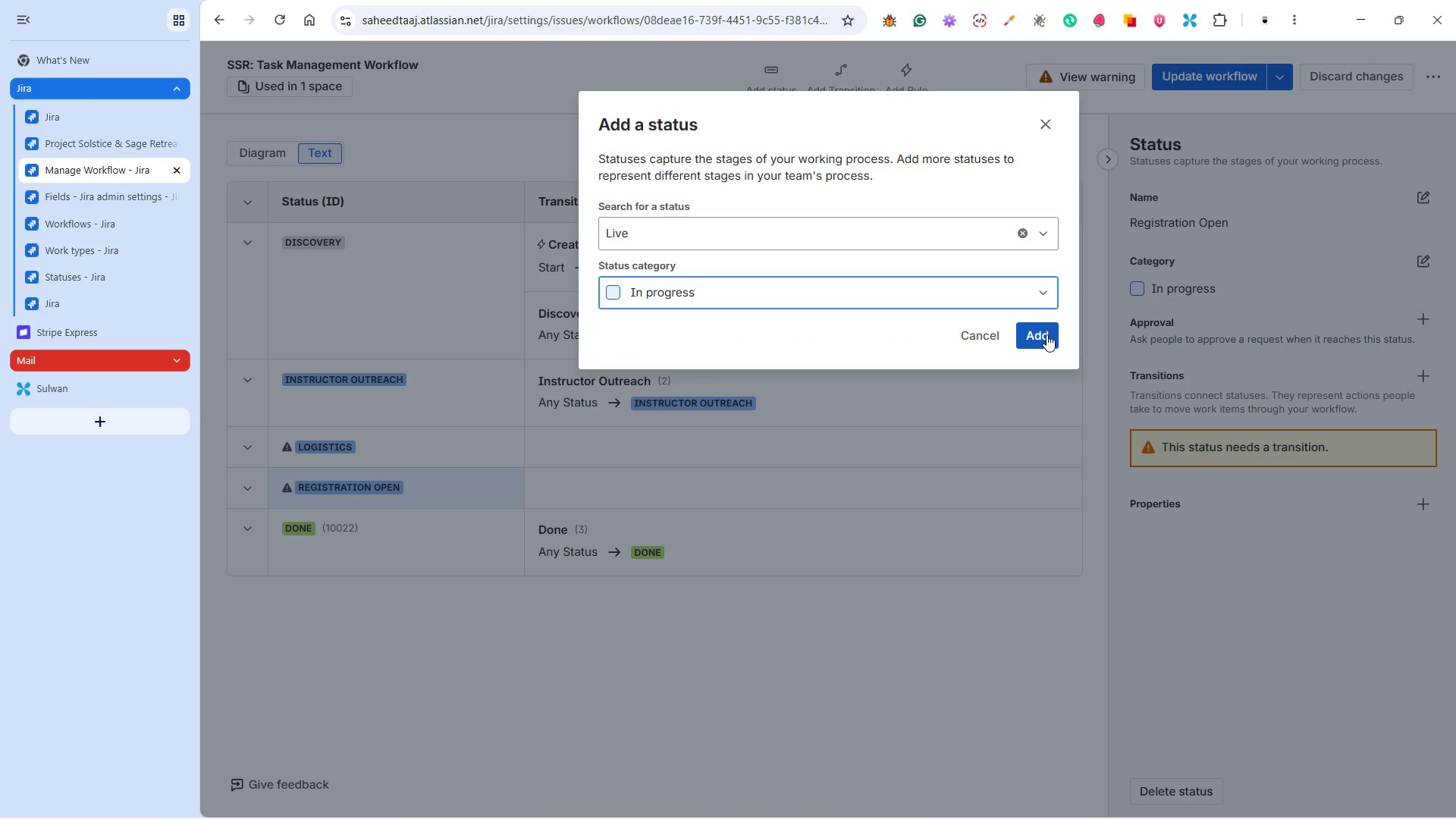 
left_click([1043, 333])
 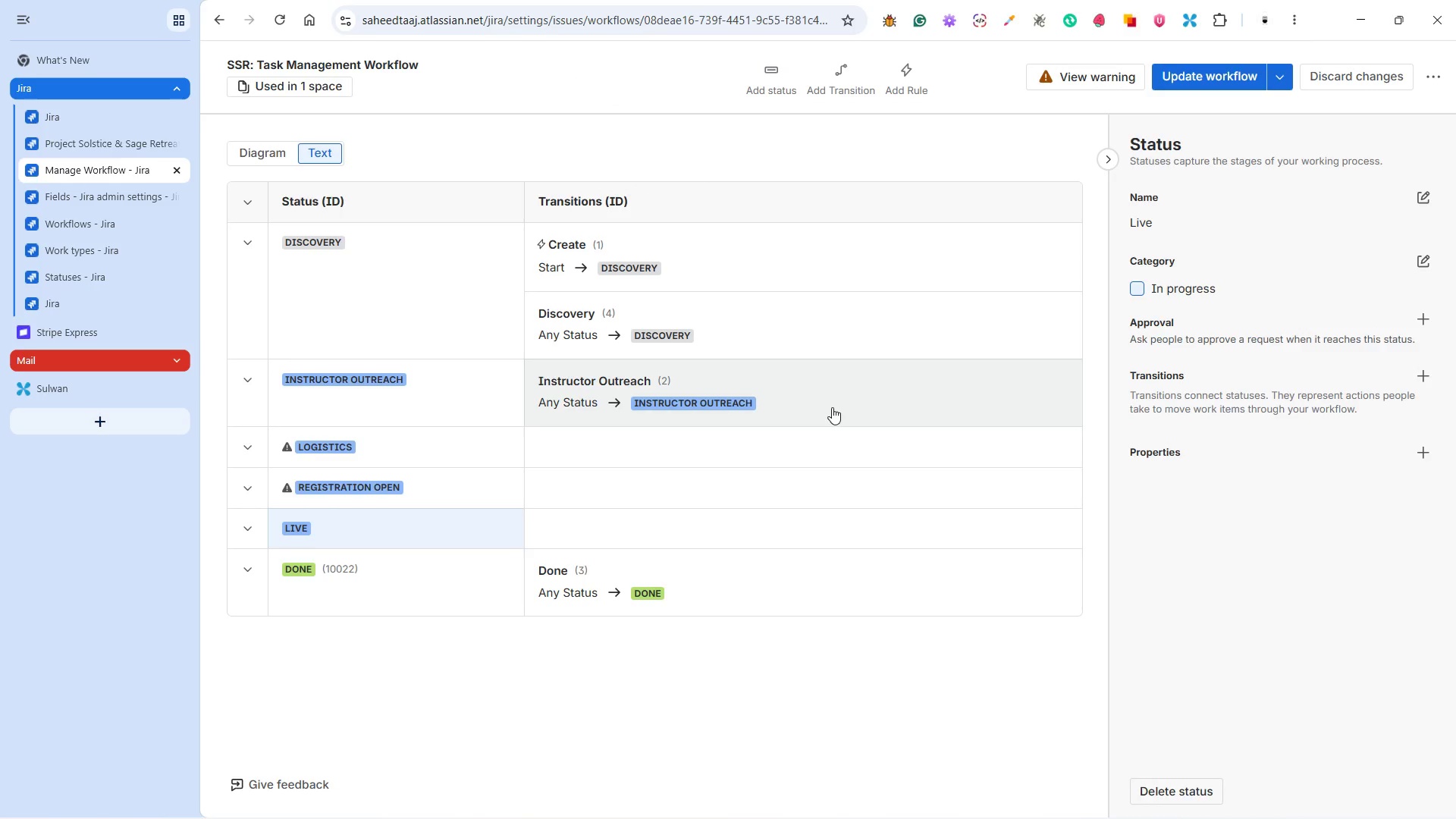 
key(Alt+Tab)